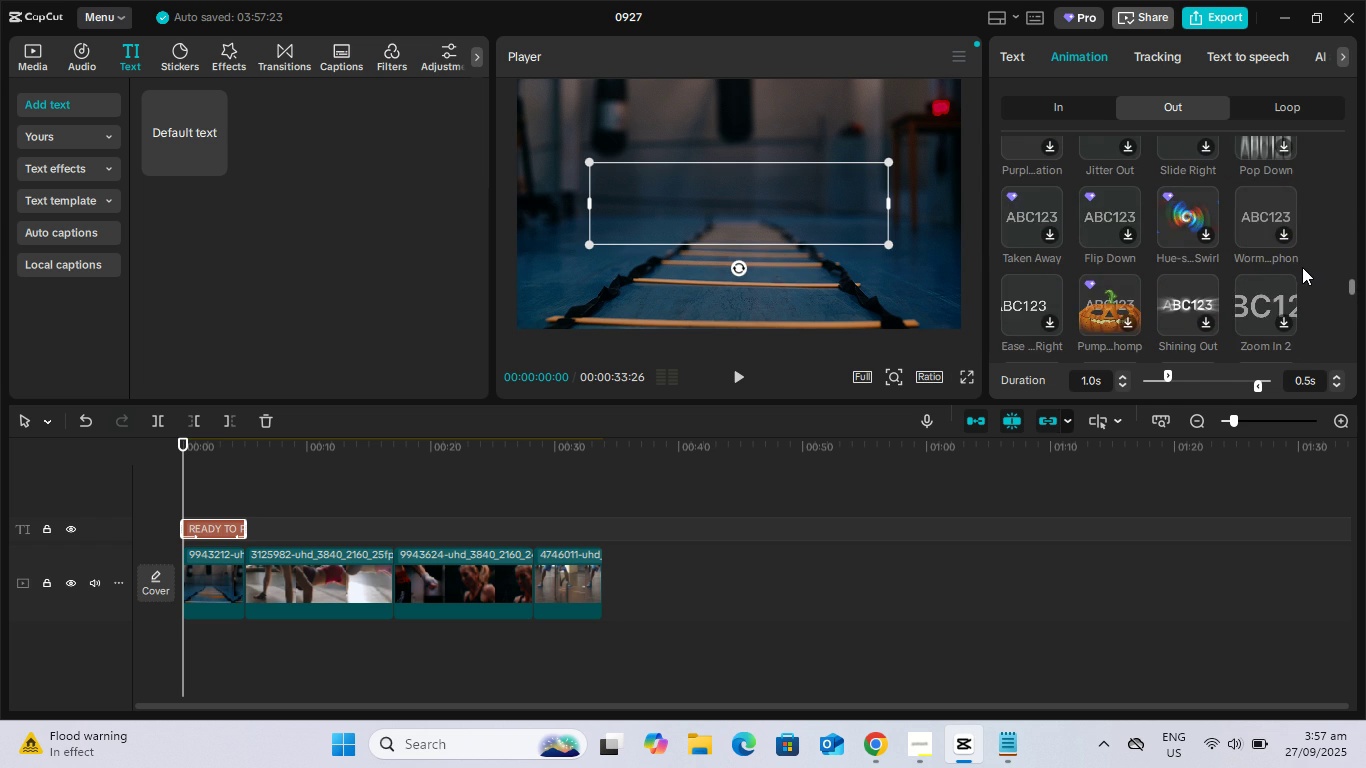 
scroll: coordinate [1302, 270], scroll_direction: down, amount: 7.0
 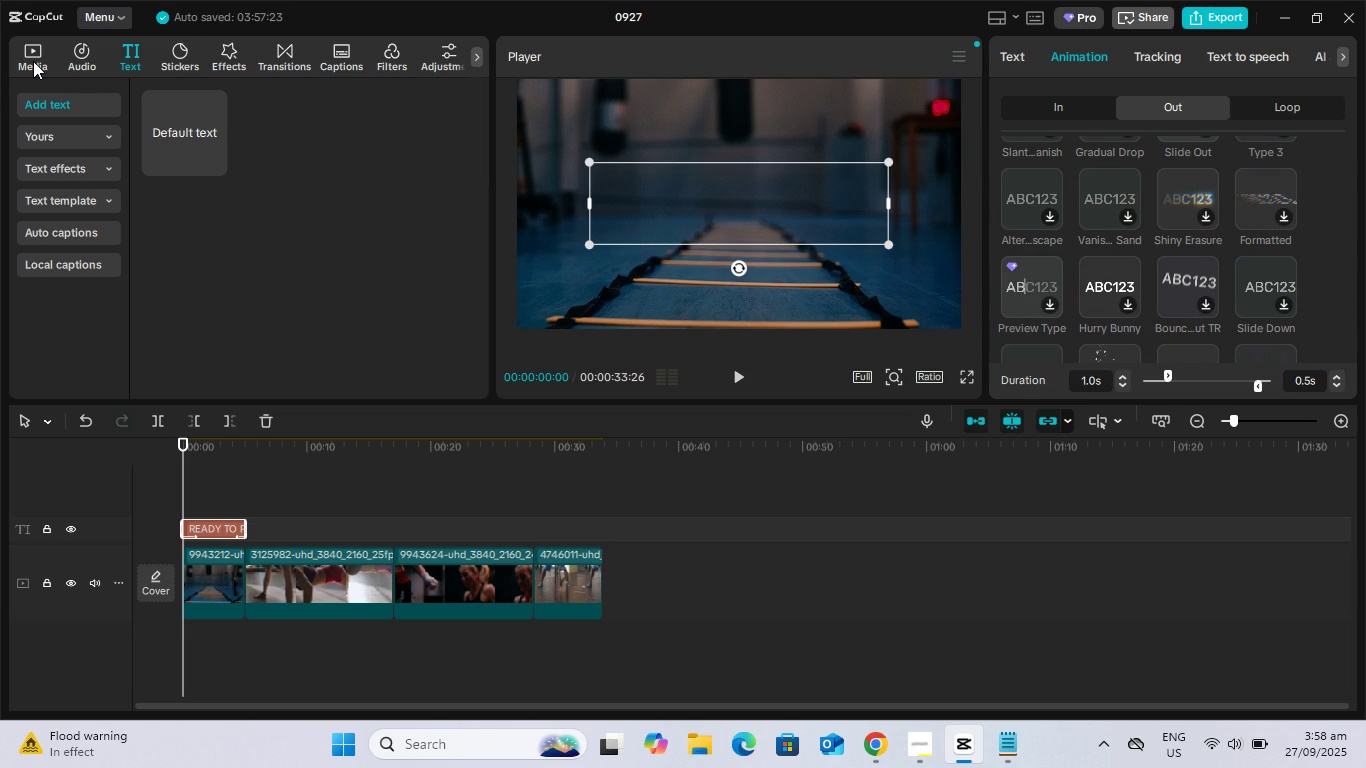 
wait(10.39)
 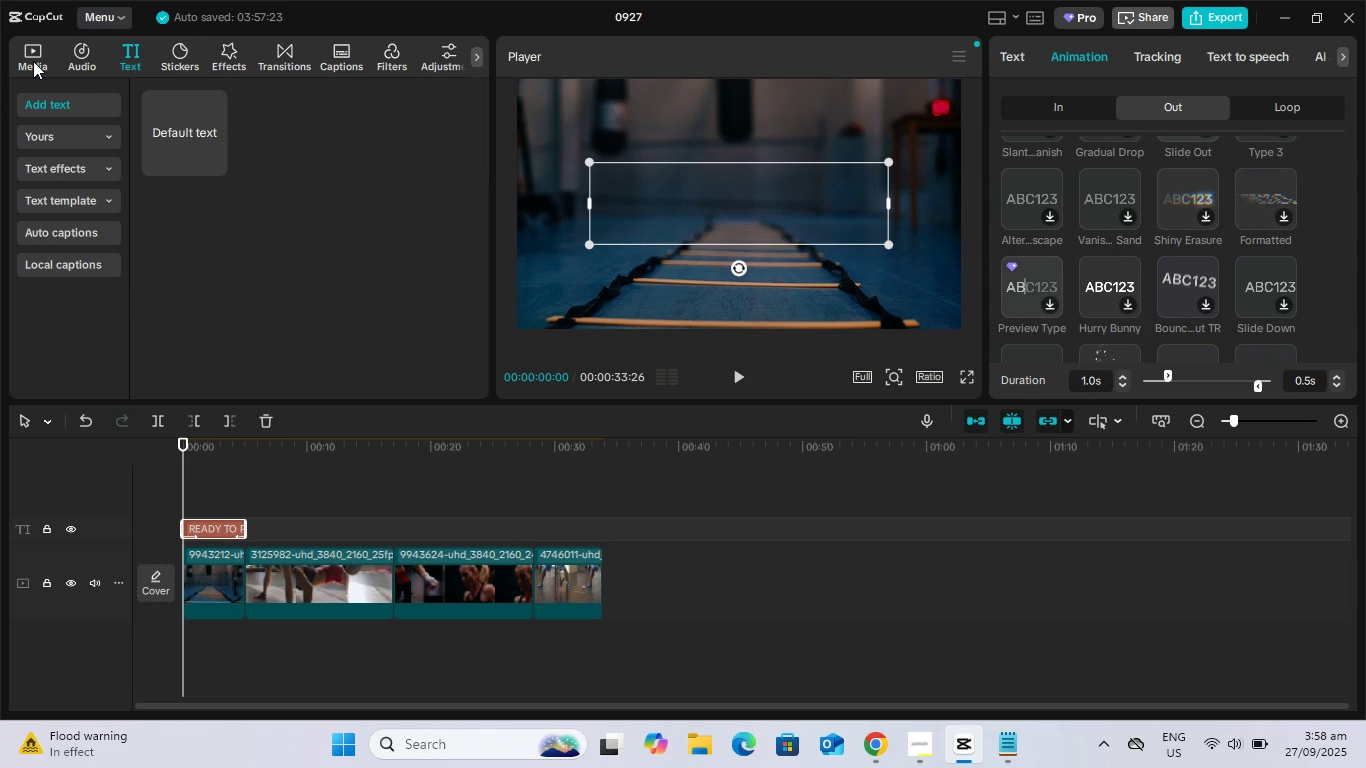 
left_click([38, 60])
 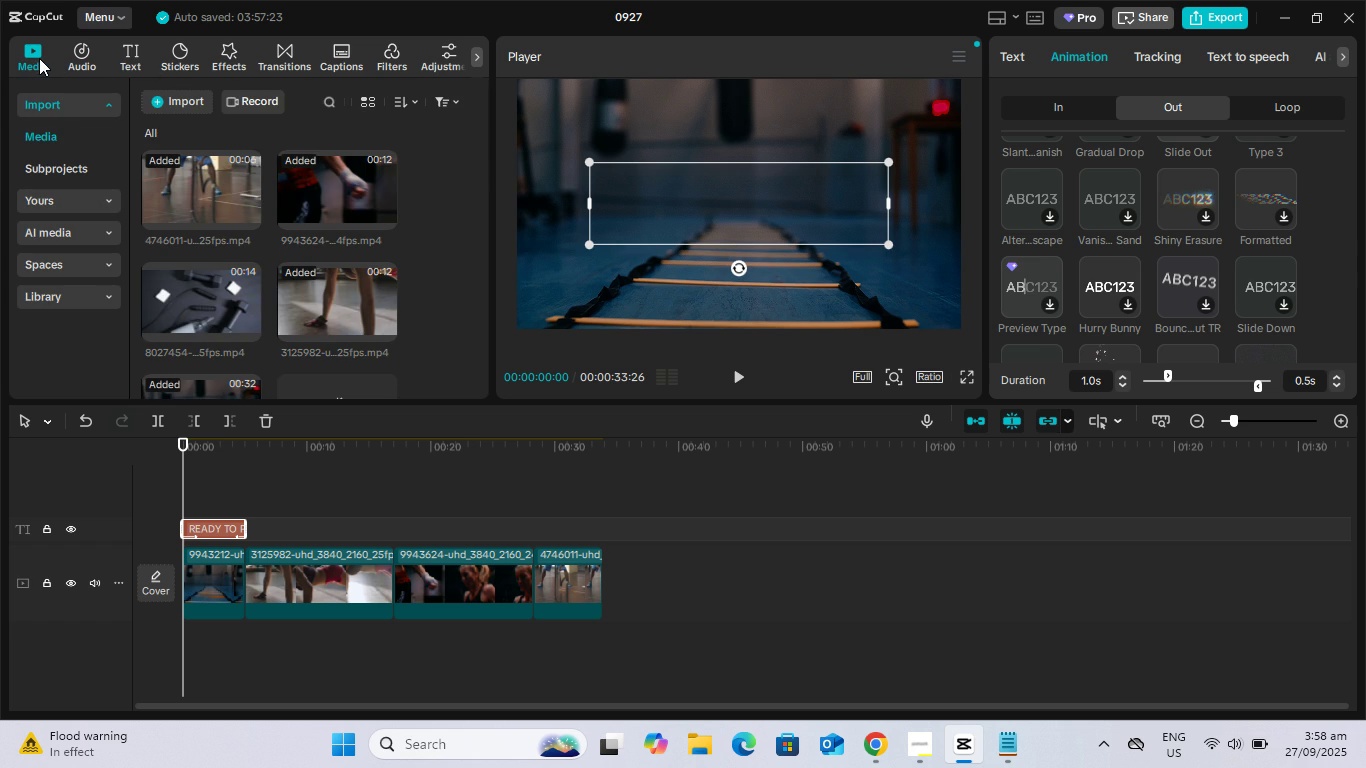 
wait(7.31)
 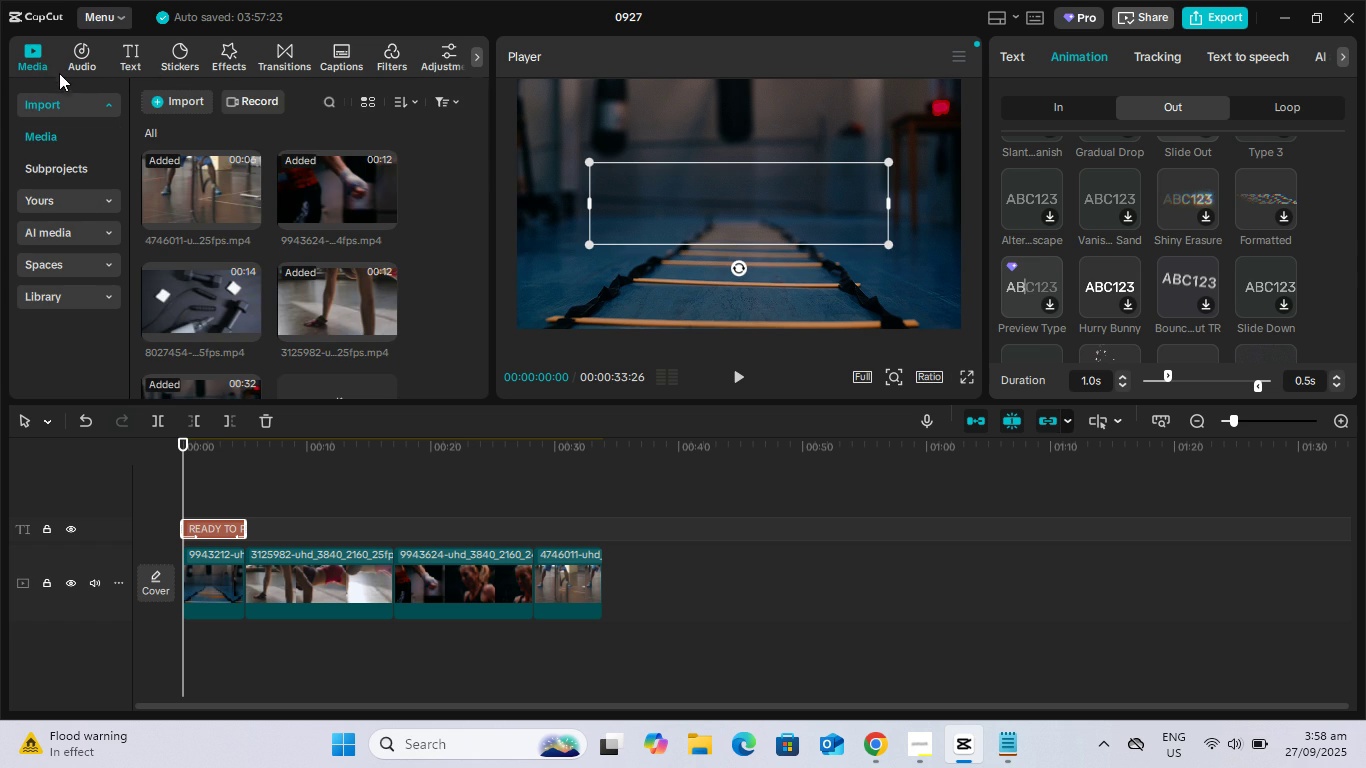 
left_click([56, 138])
 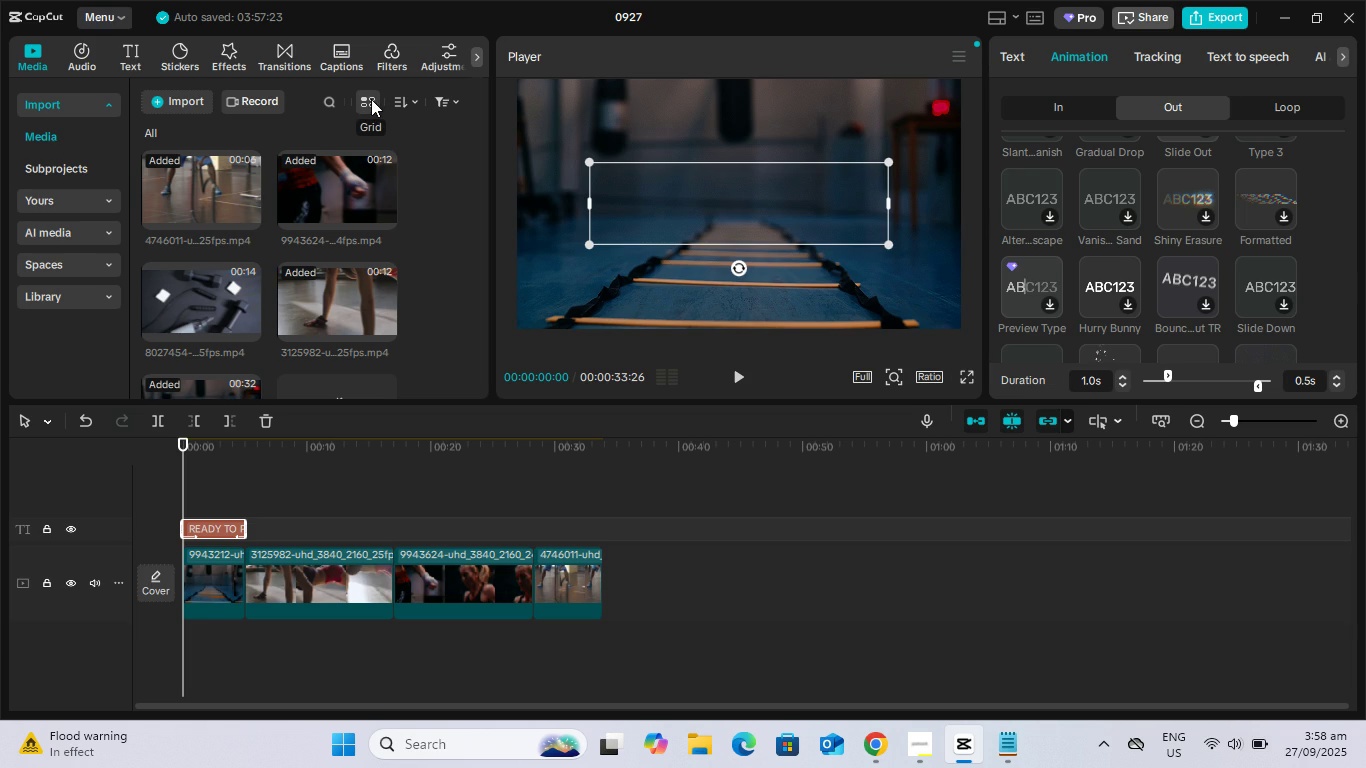 
left_click([443, 58])
 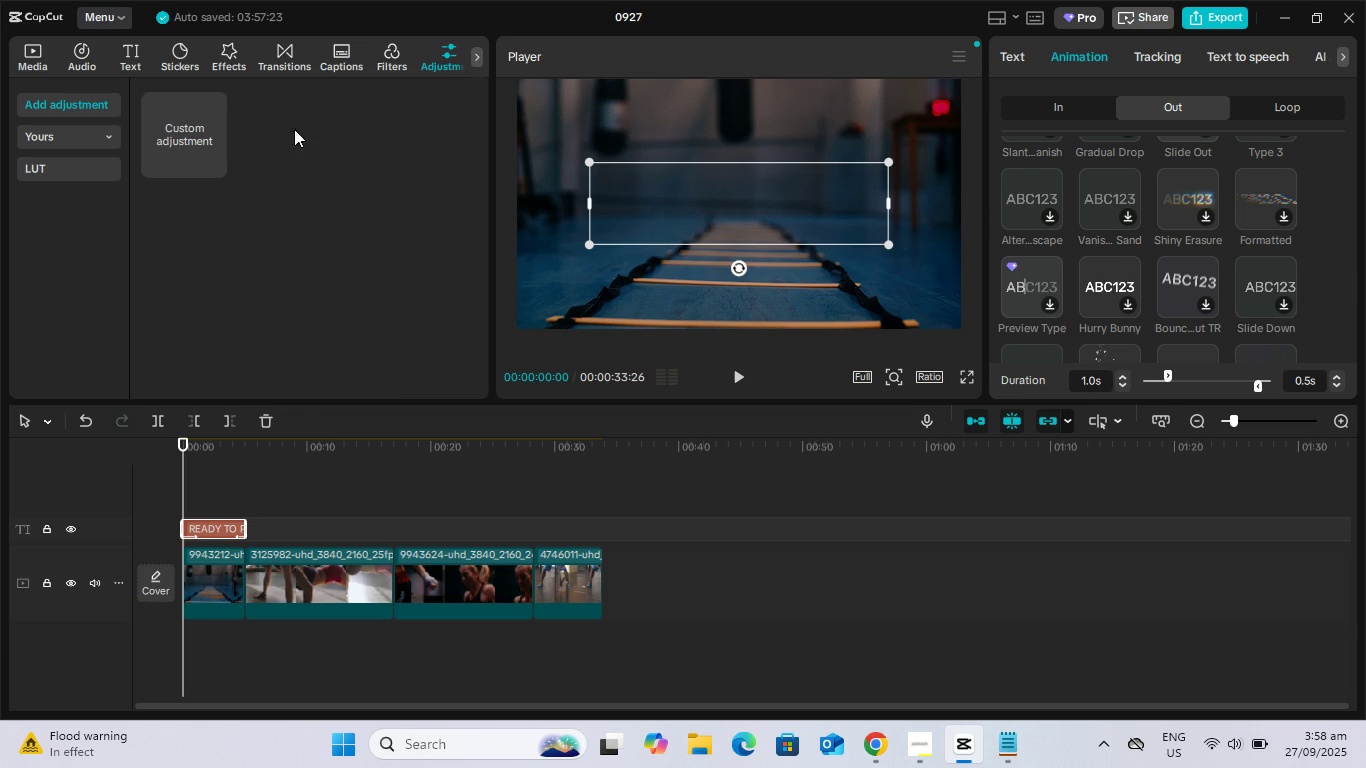 
left_click([187, 124])
 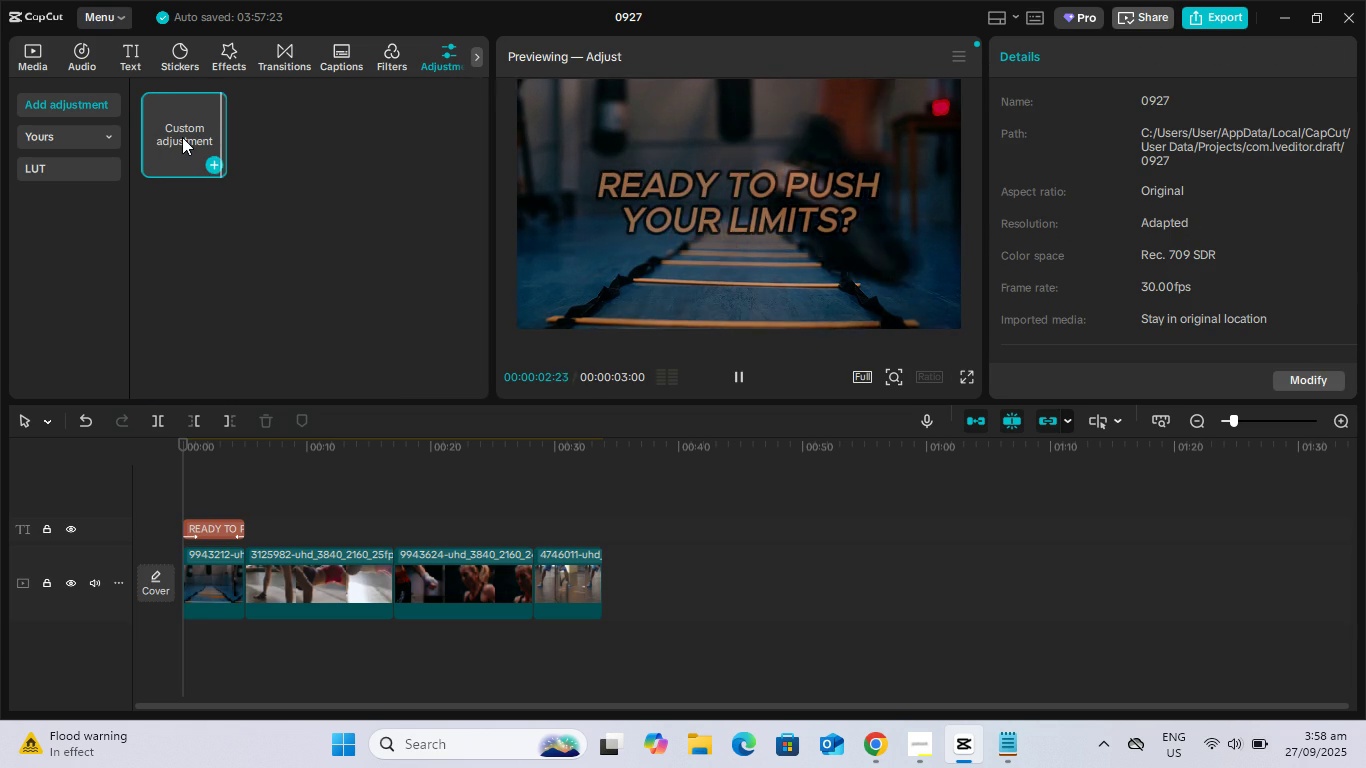 
left_click([182, 137])
 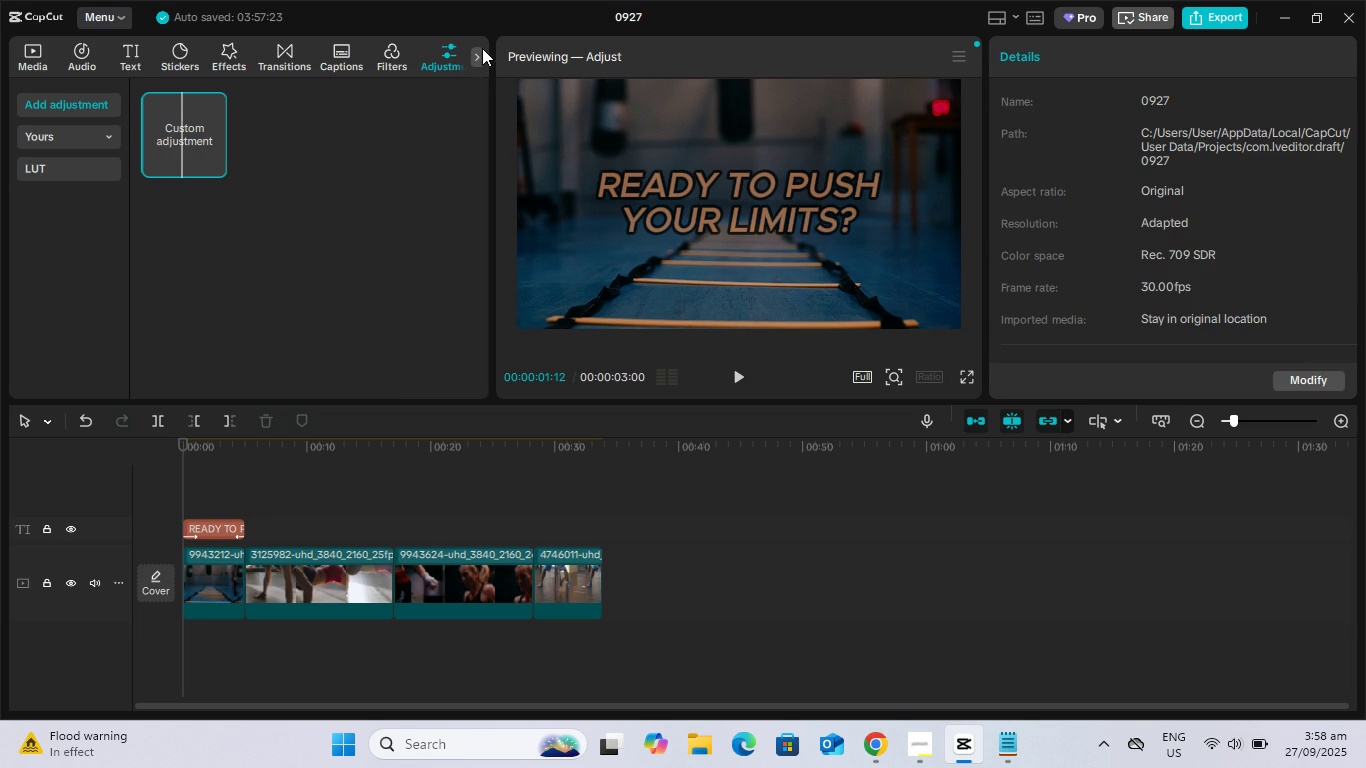 
left_click([478, 50])
 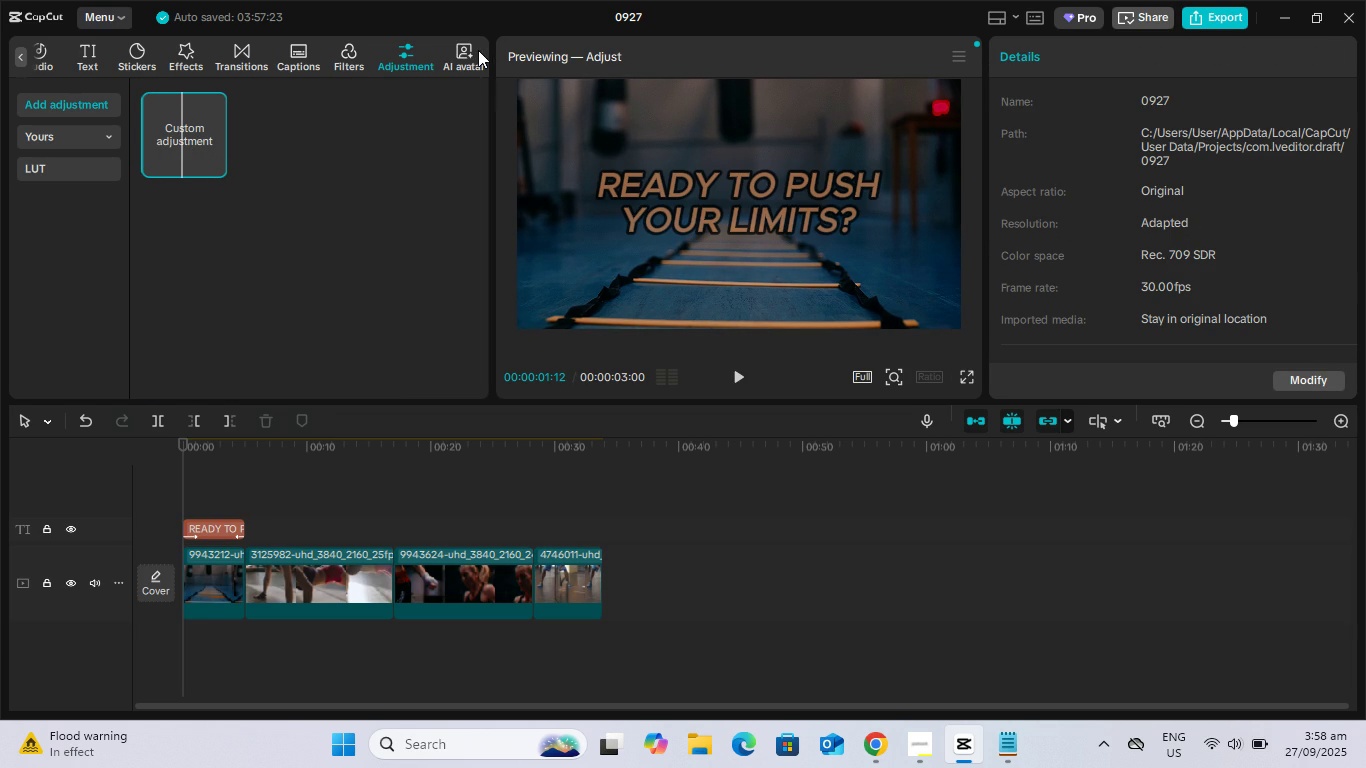 
left_click([478, 50])
 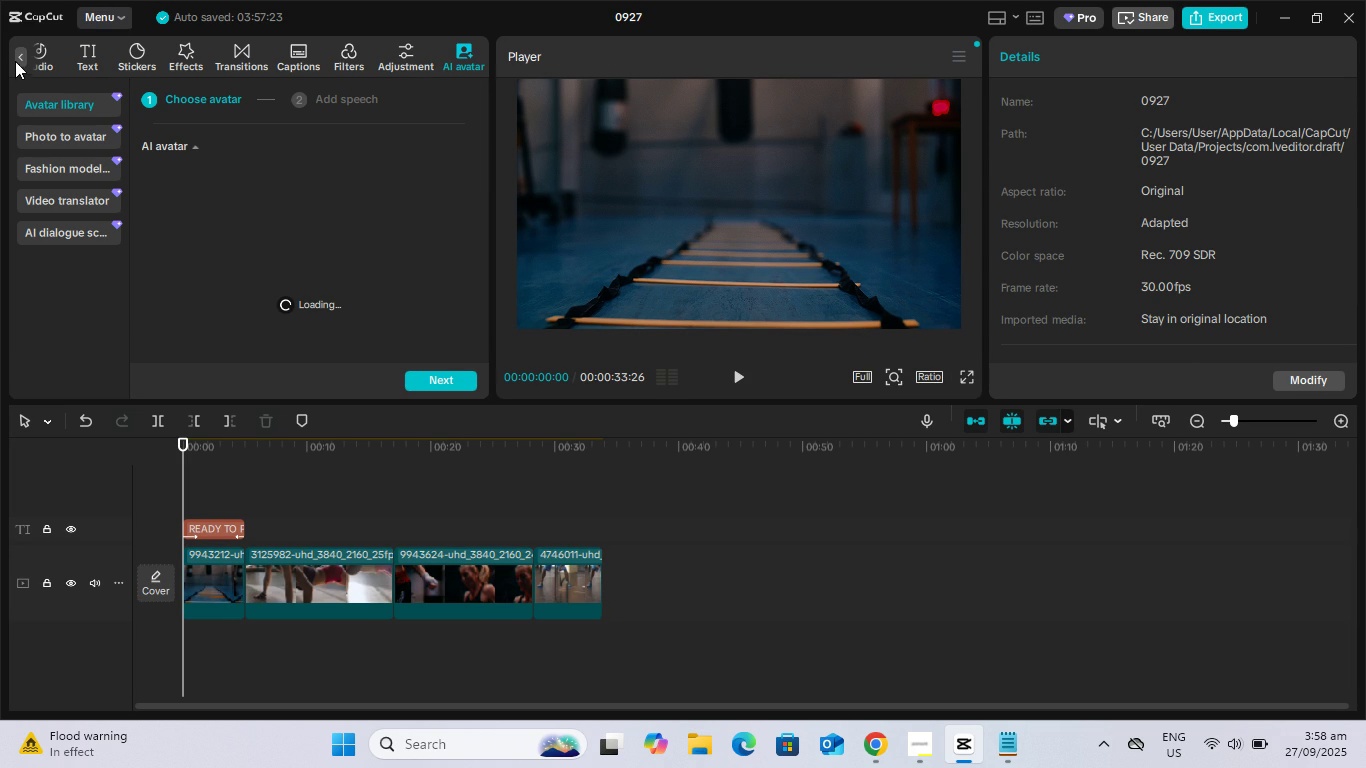 
left_click([19, 56])
 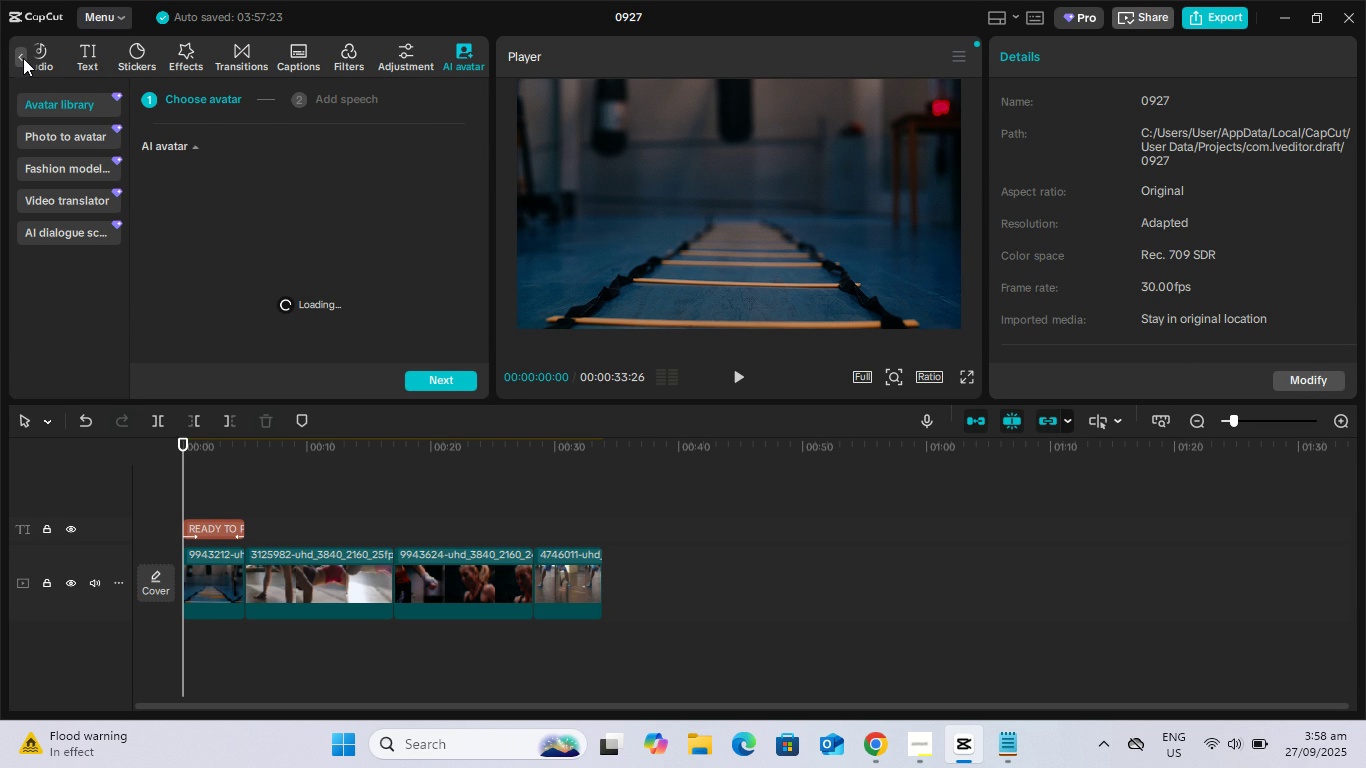 
left_click([23, 58])
 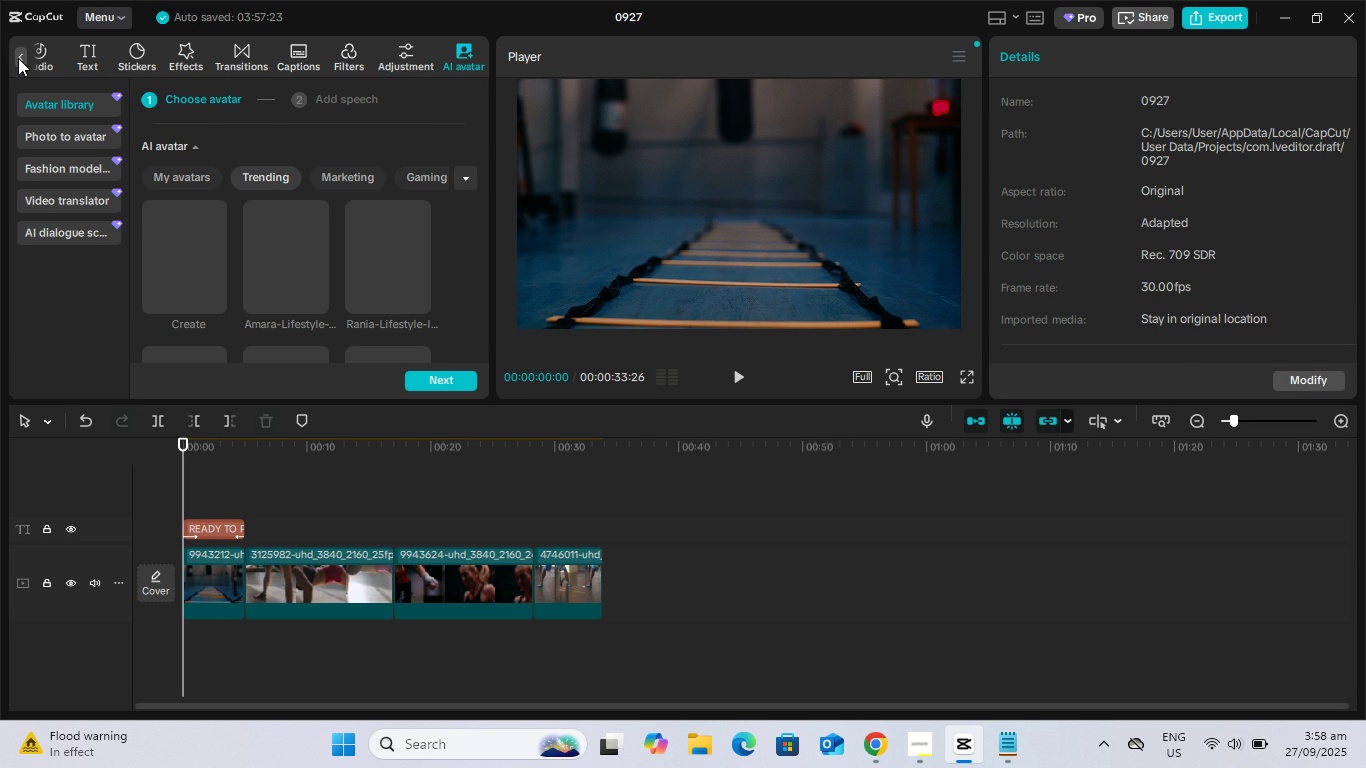 
left_click([18, 58])
 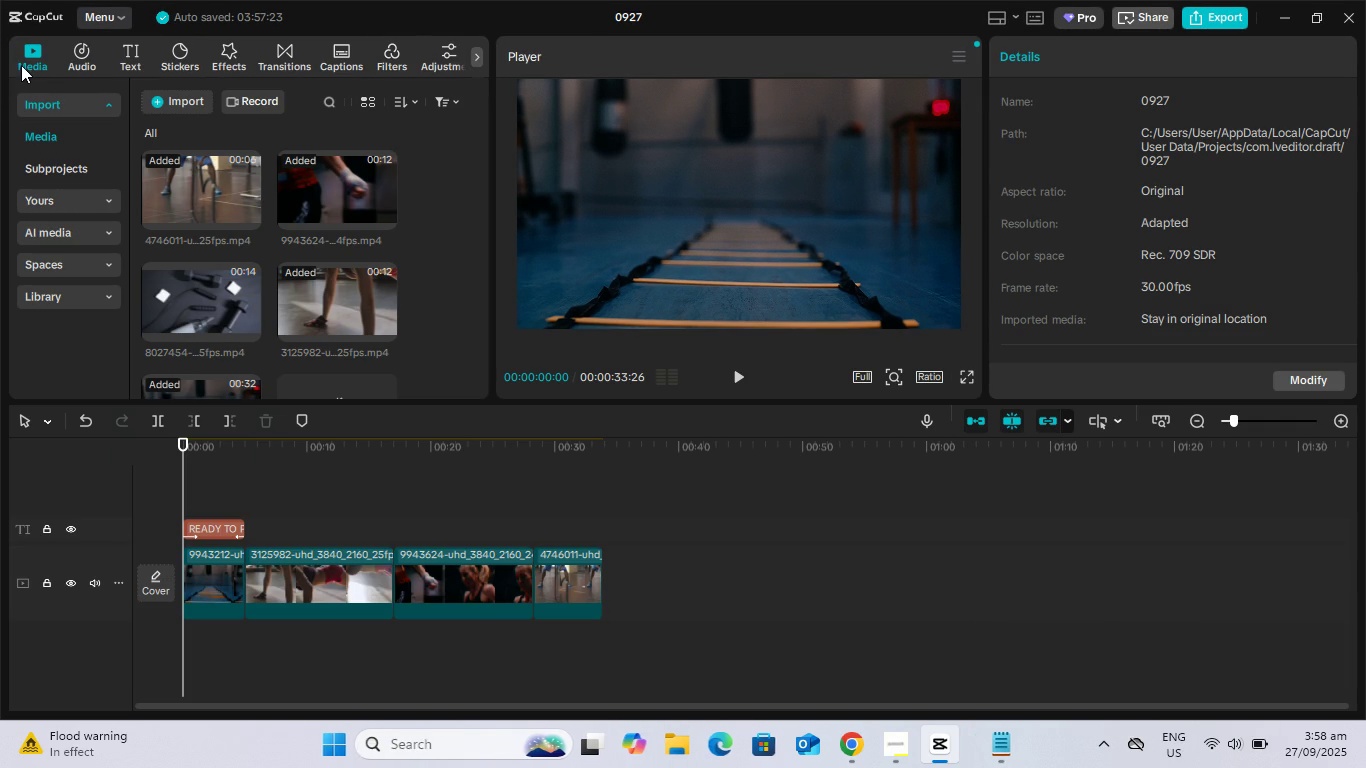 
wait(15.75)
 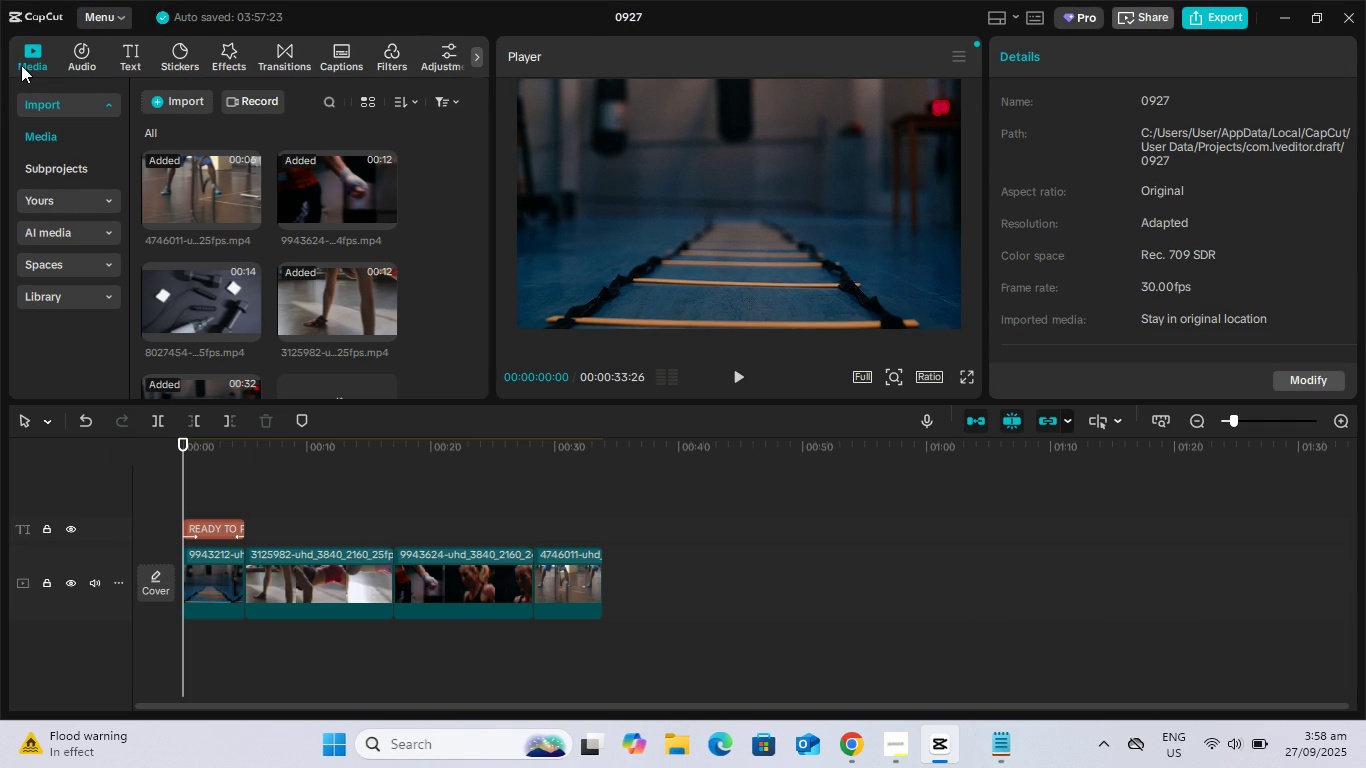 
left_click([92, 198])
 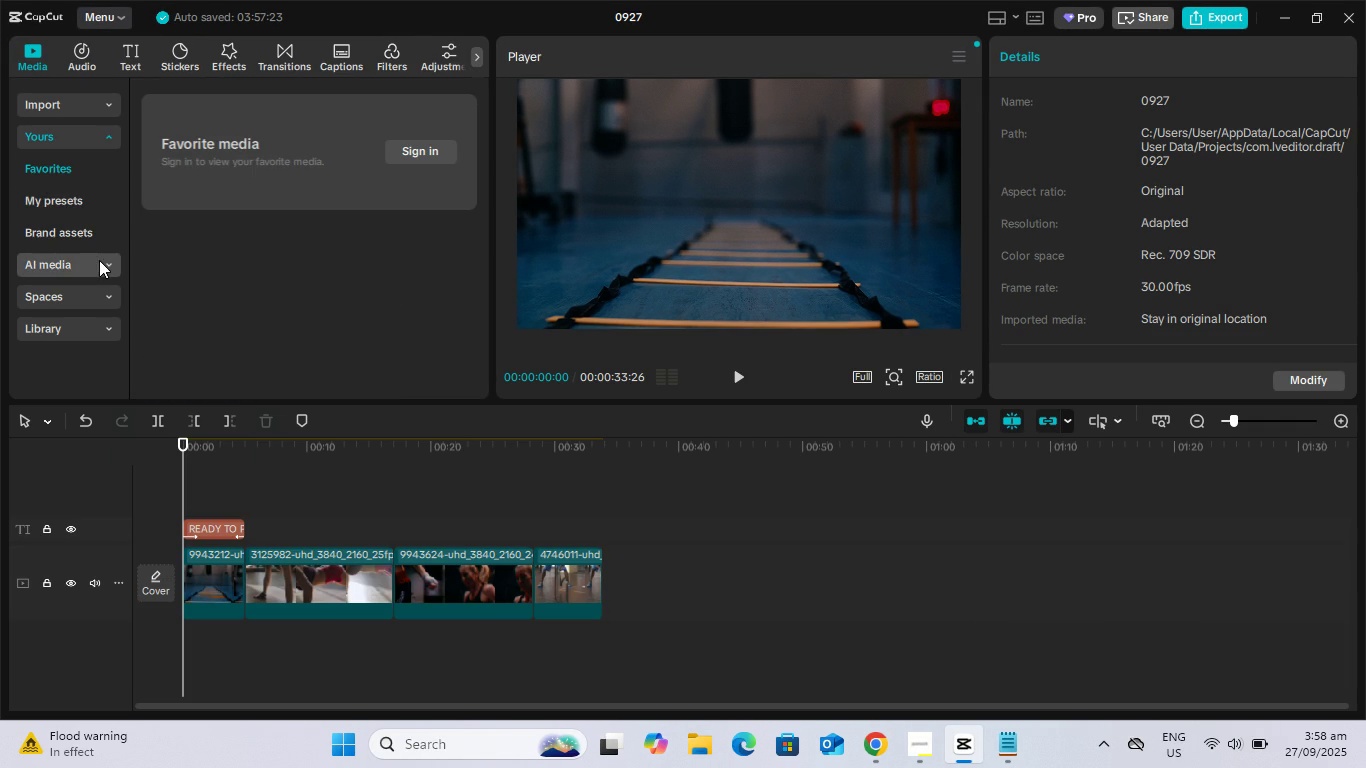 
left_click([99, 260])
 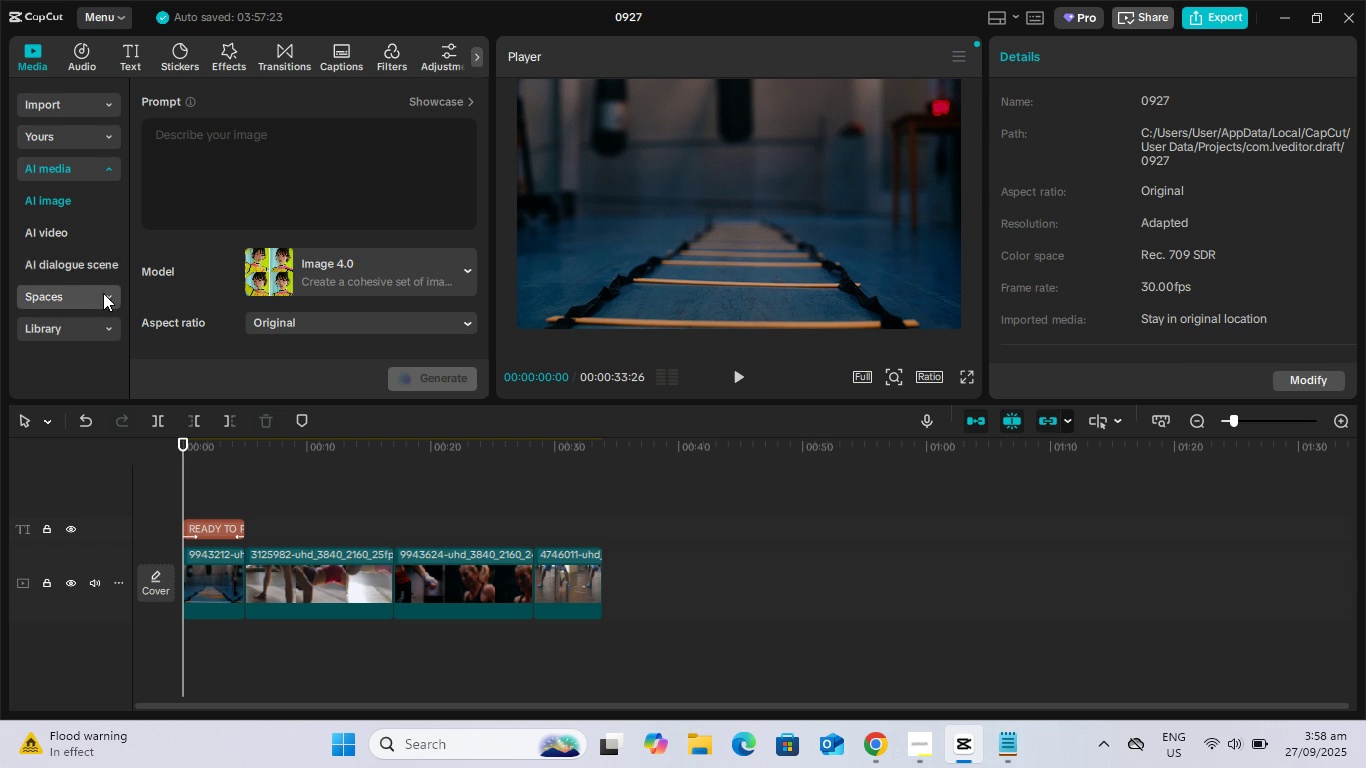 
left_click([103, 293])
 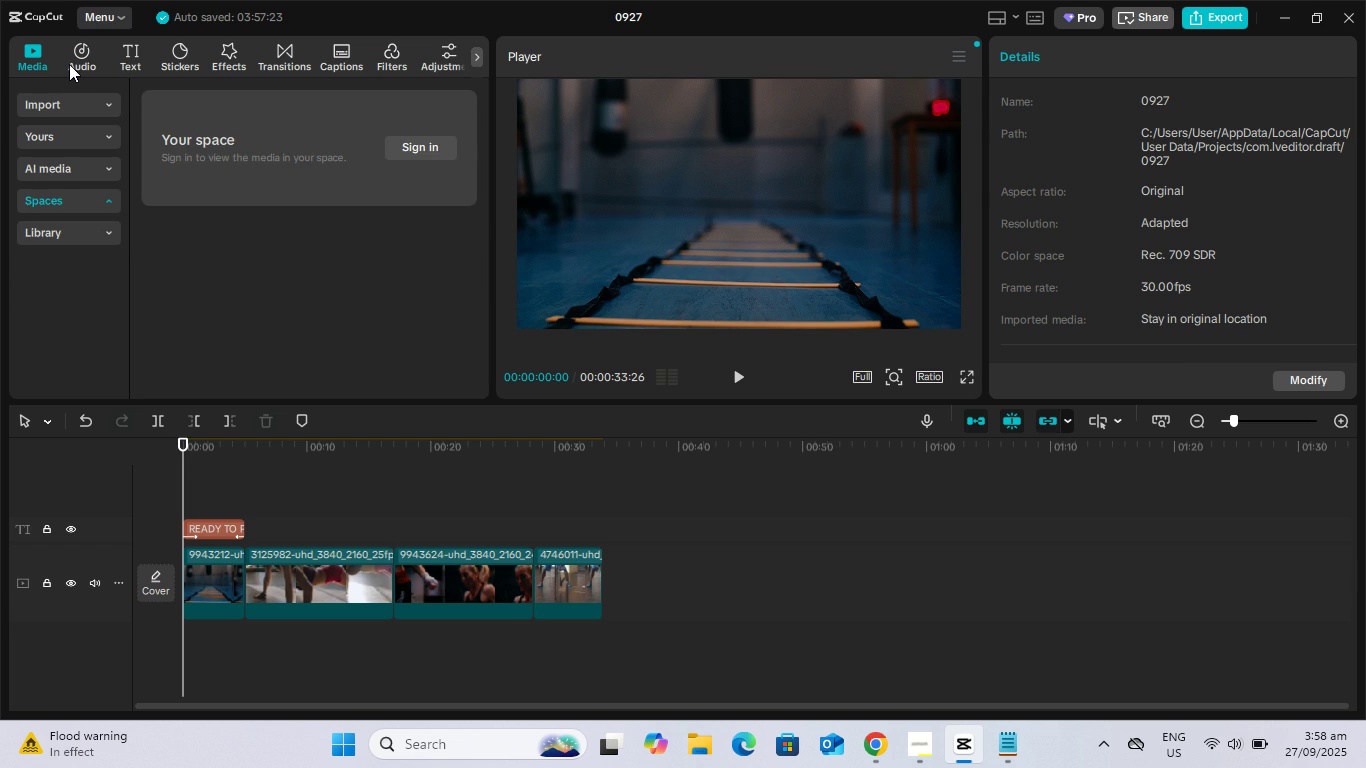 
wait(7.05)
 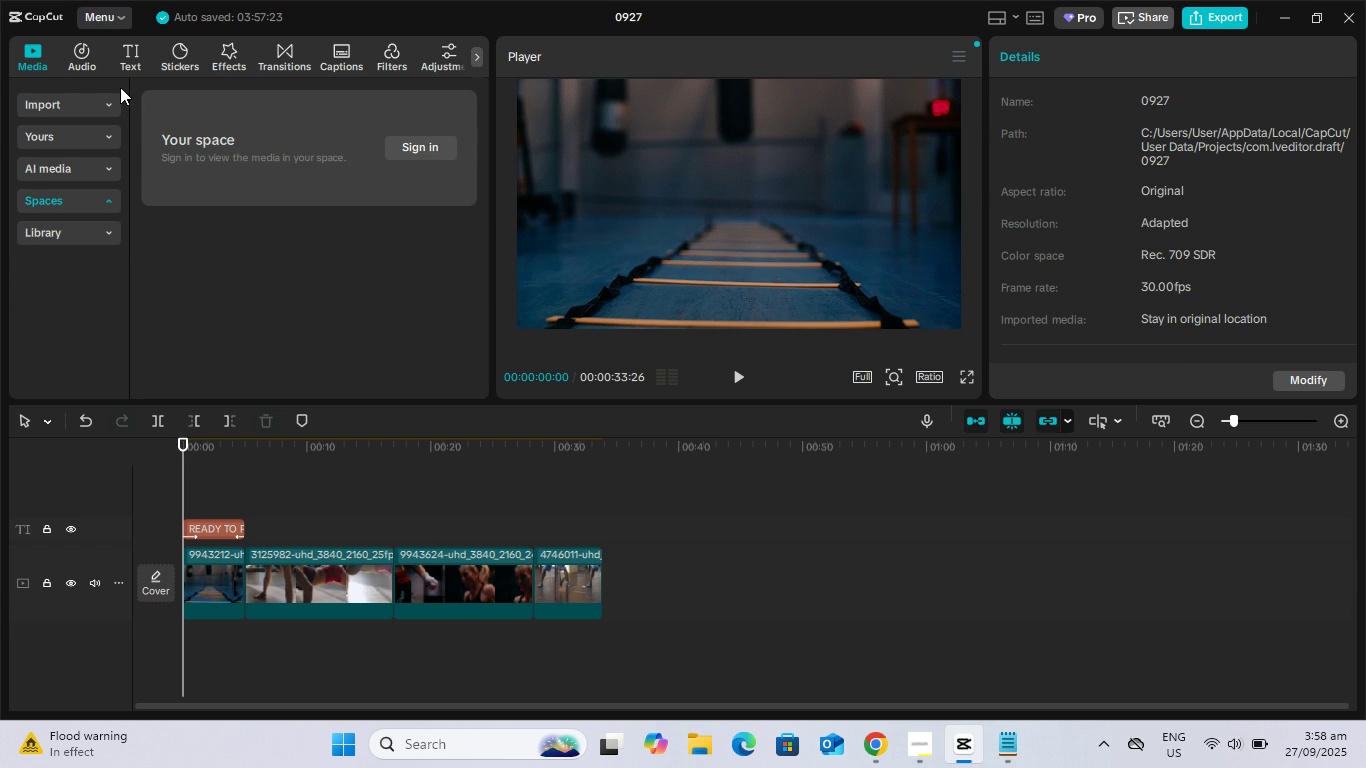 
left_click([454, 53])
 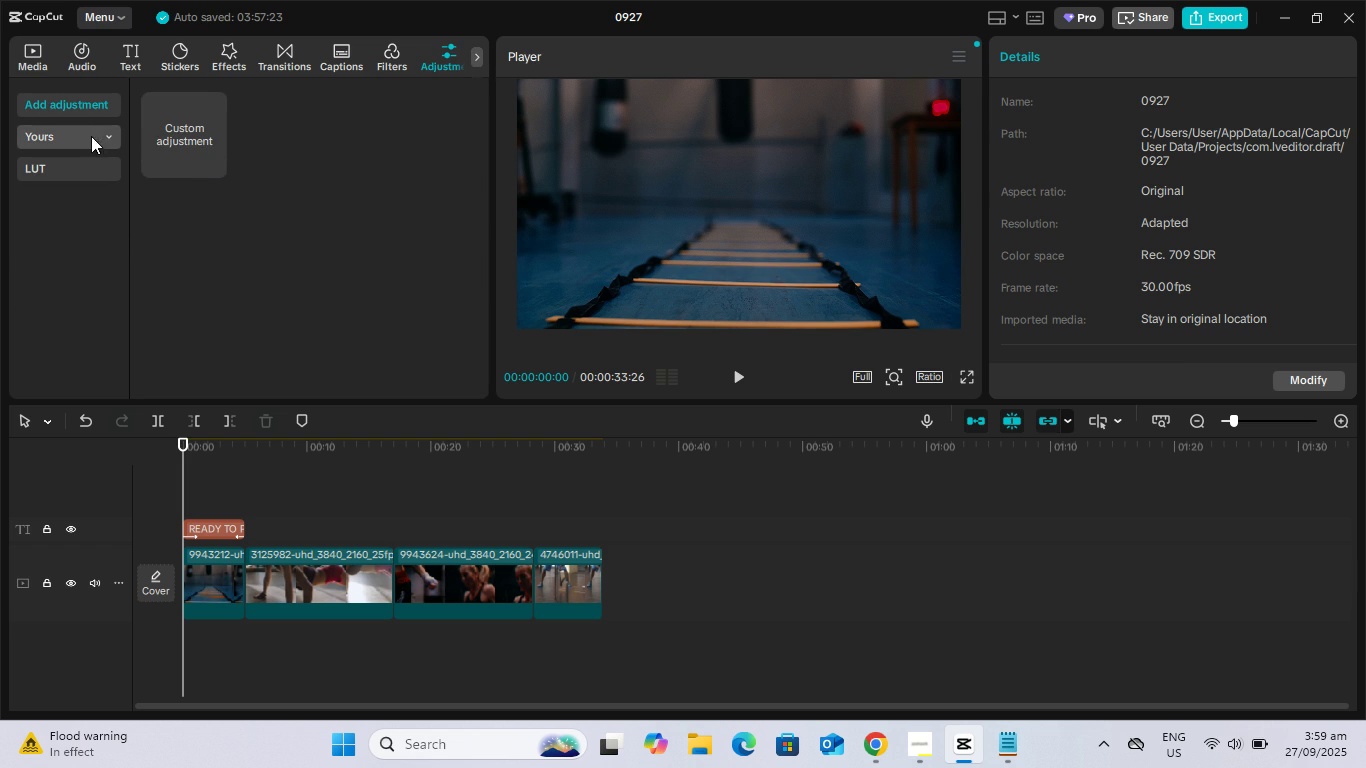 
left_click([176, 131])
 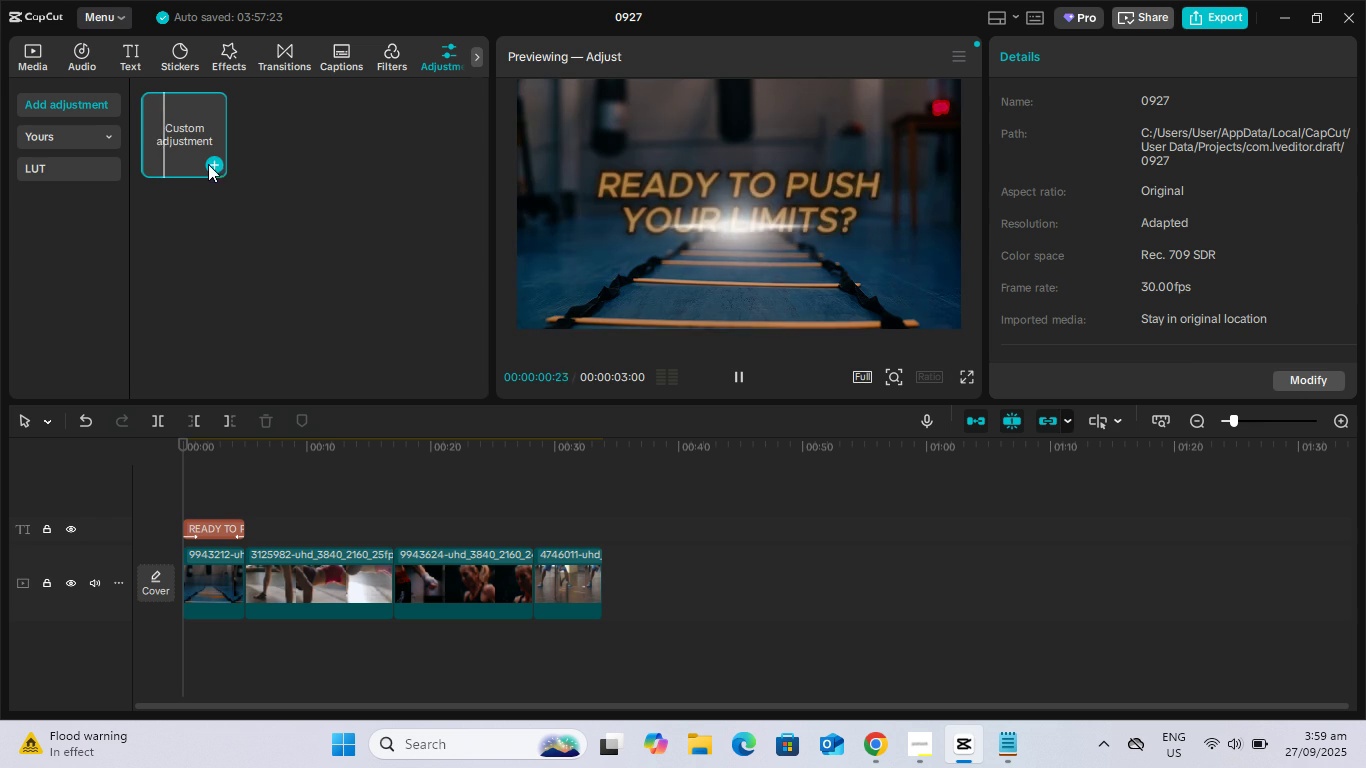 
left_click([208, 162])
 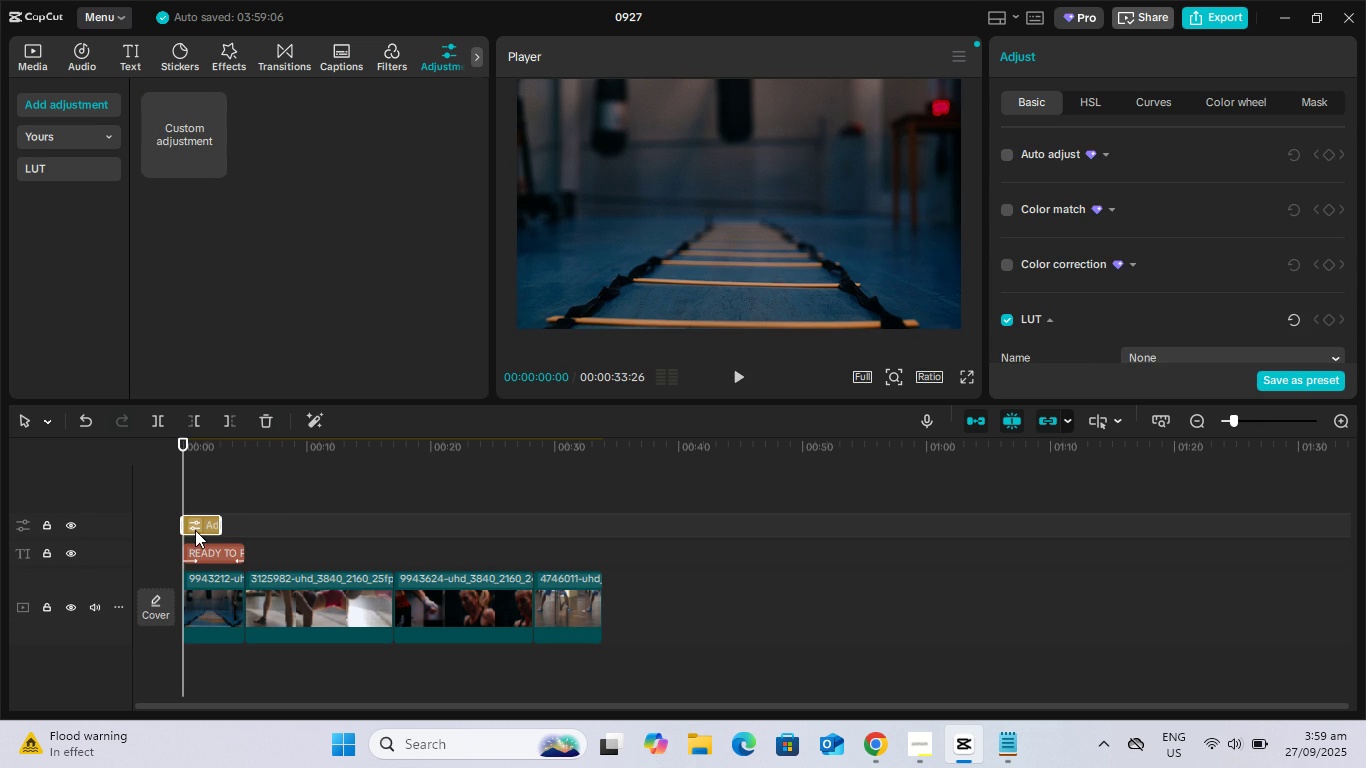 
left_click([197, 527])
 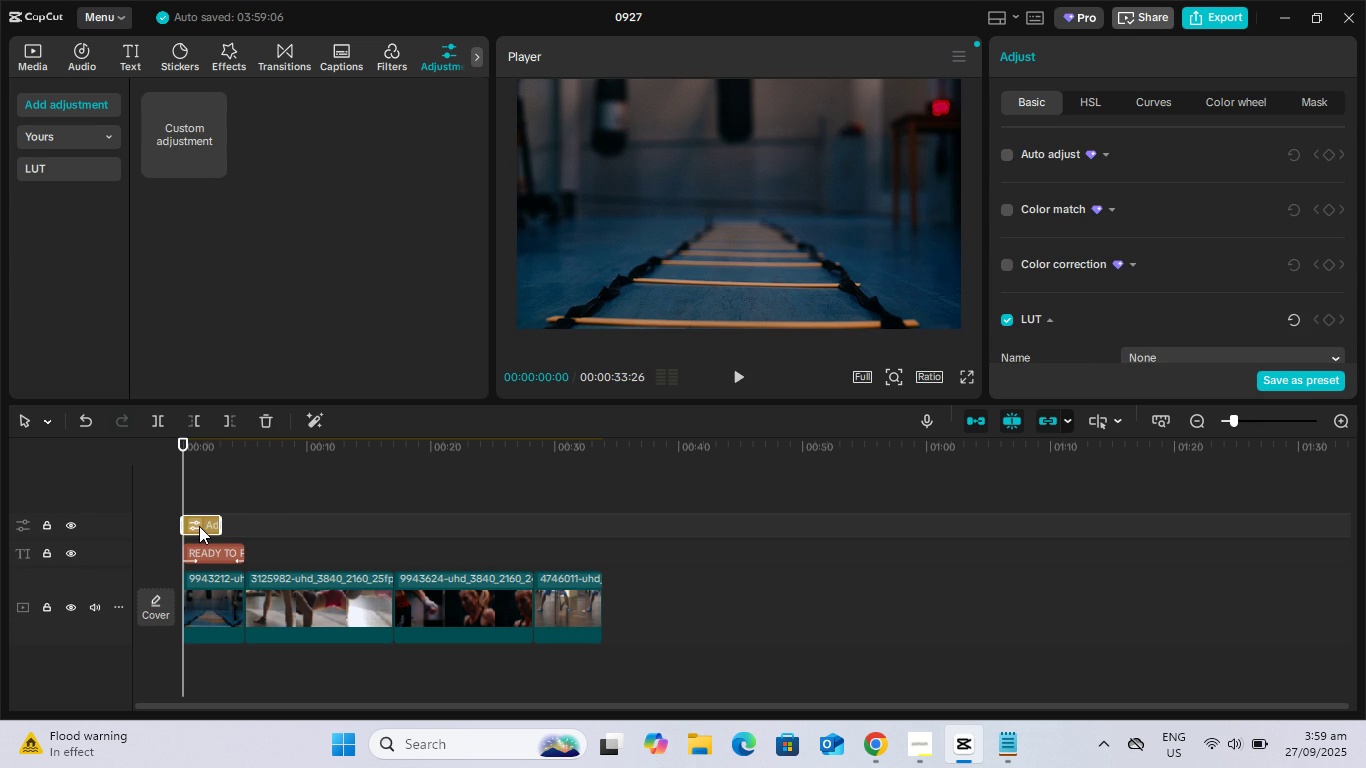 
right_click([199, 526])
 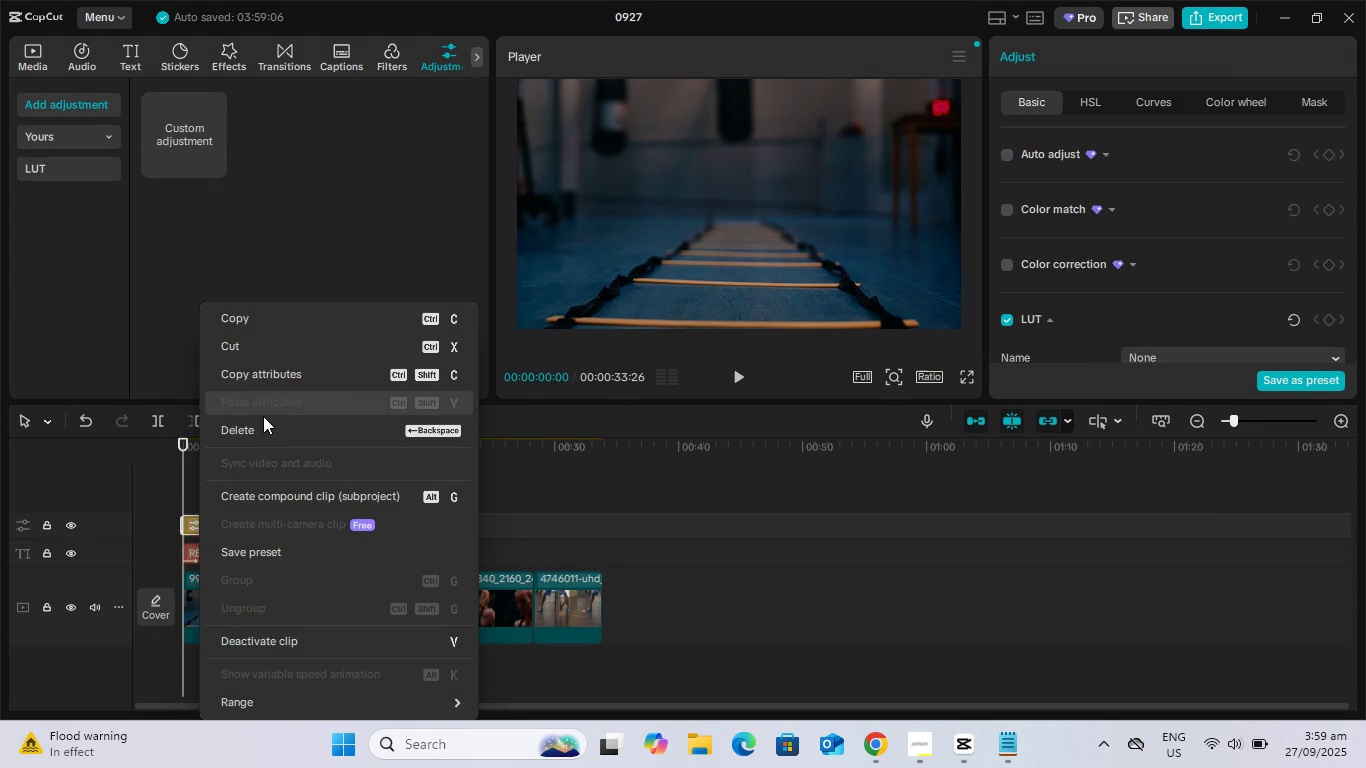 
left_click([262, 424])
 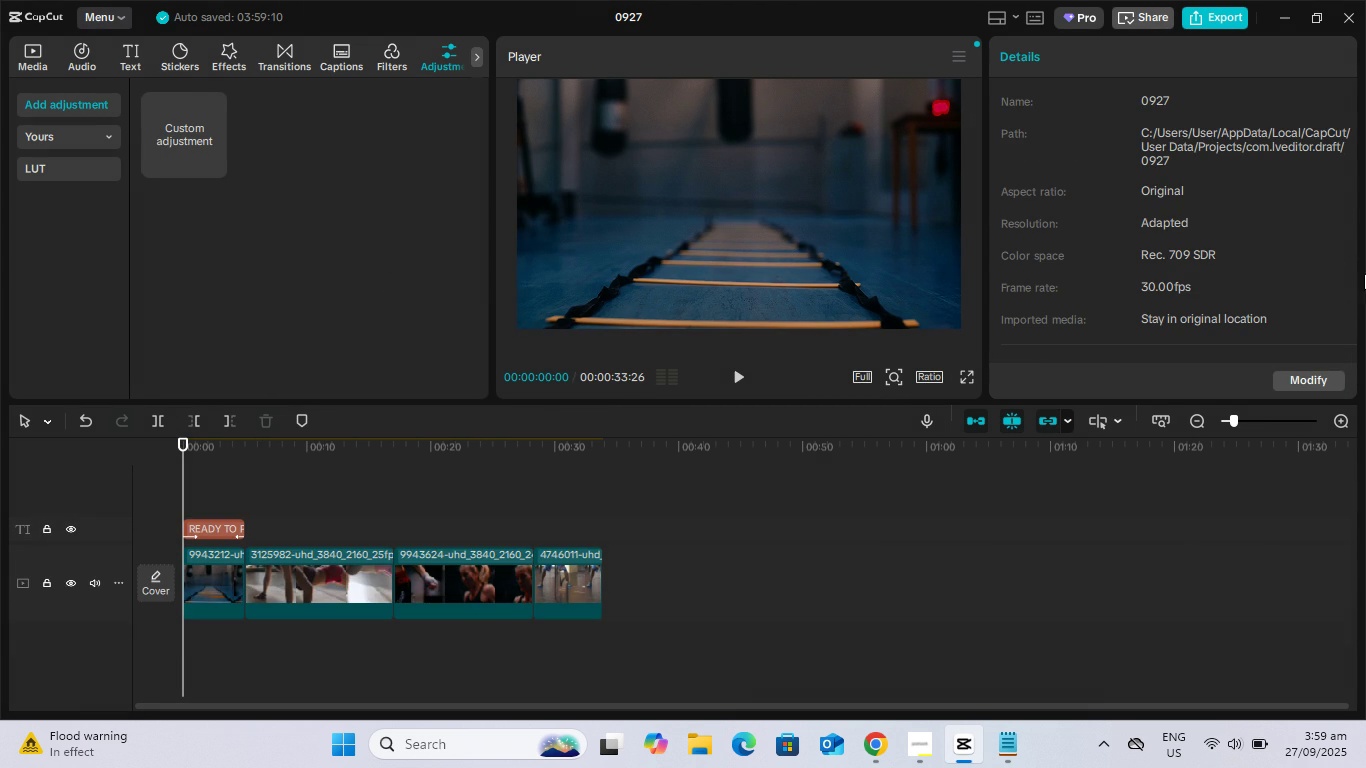 
left_click([1308, 380])
 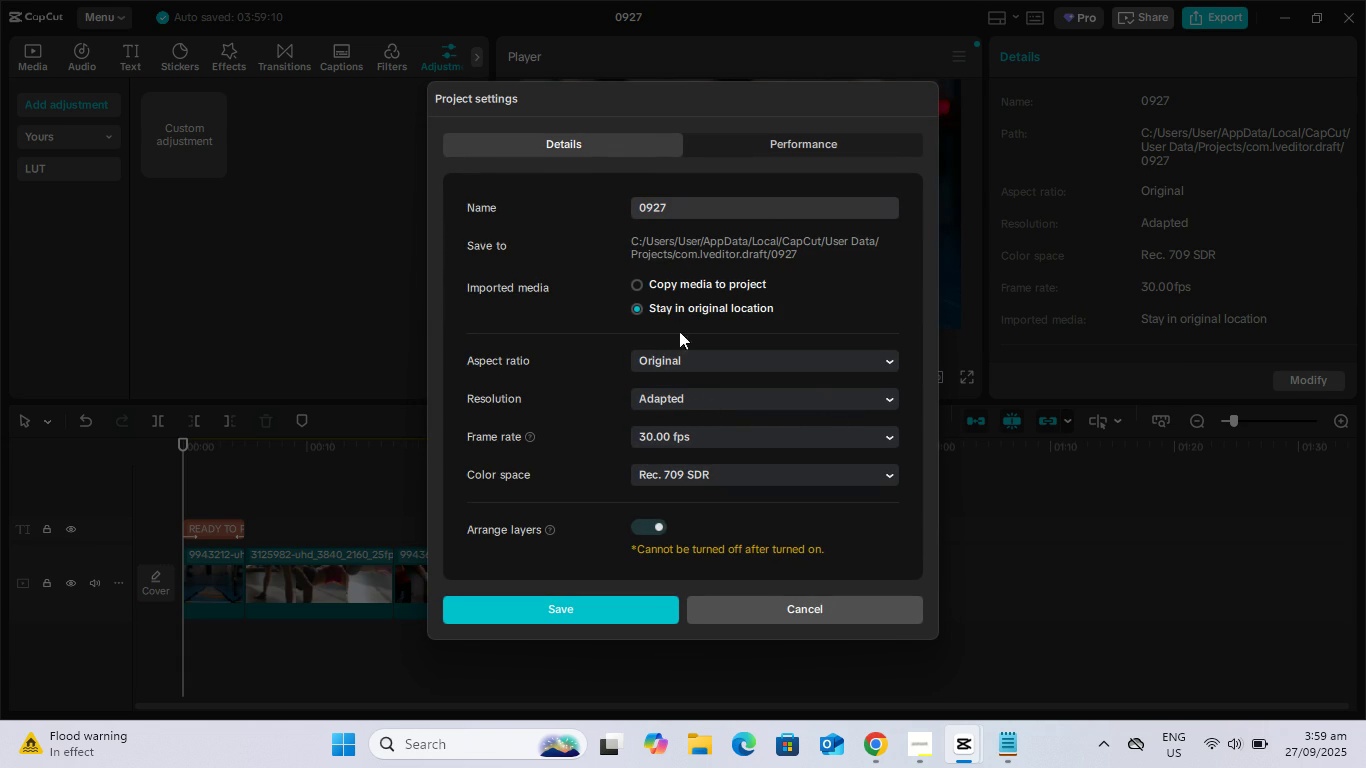 
left_click([667, 204])
 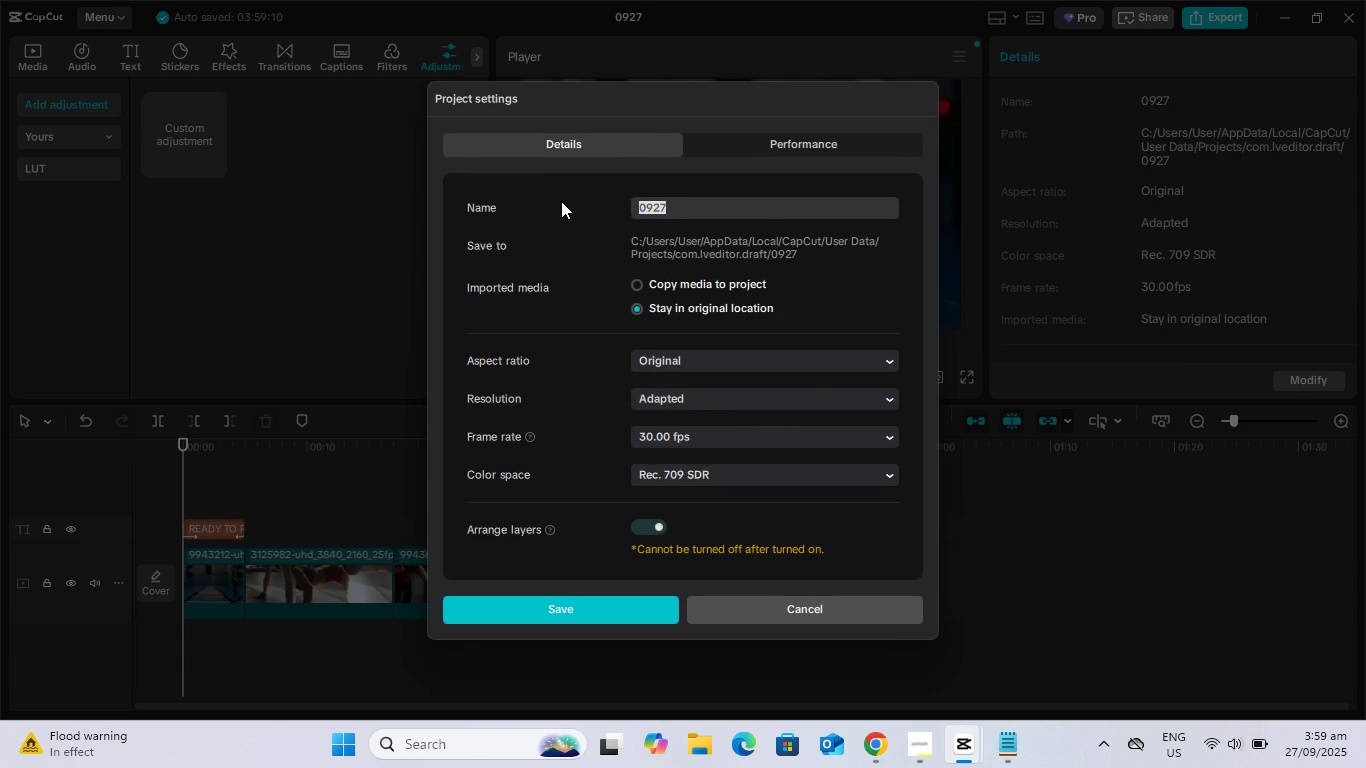 
type(HIIT====hiit)
 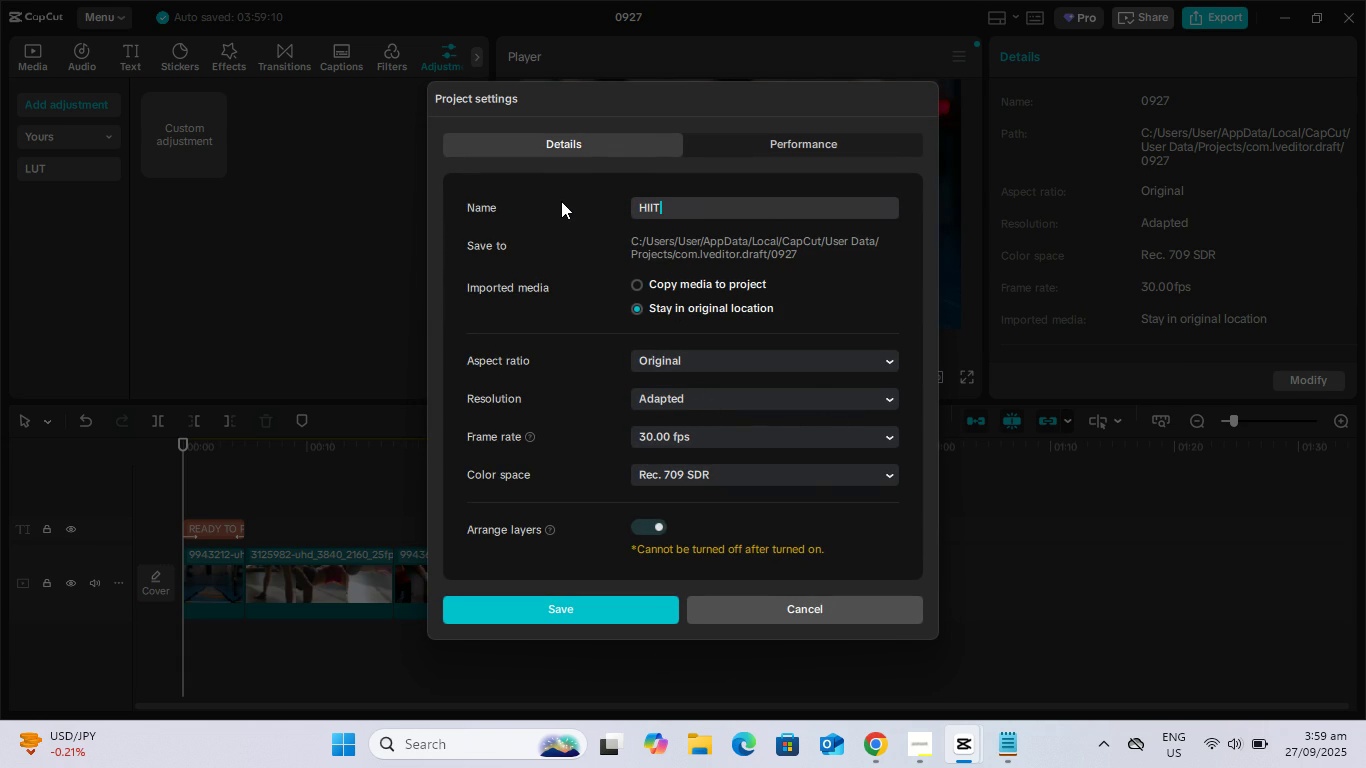 
hold_key(key=Backspace, duration=1.05)
 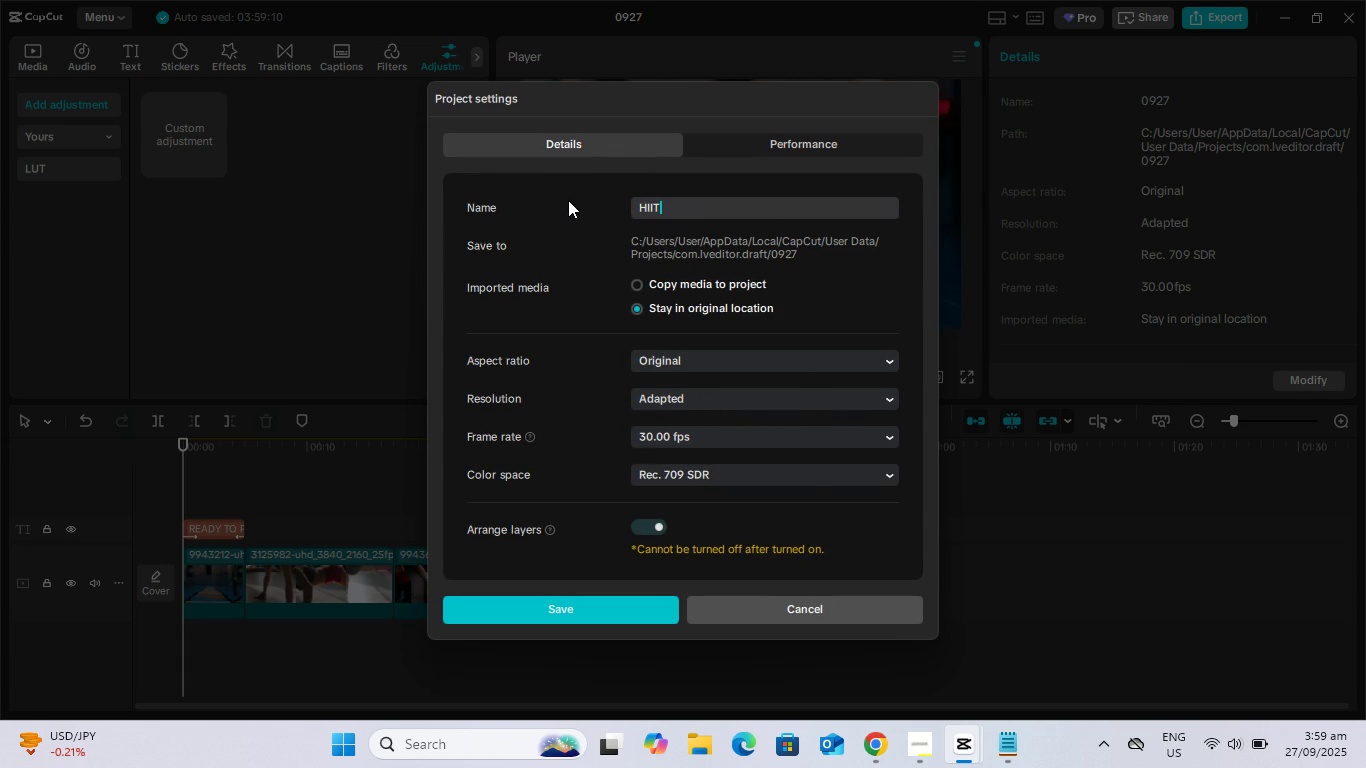 
left_click([651, 366])
 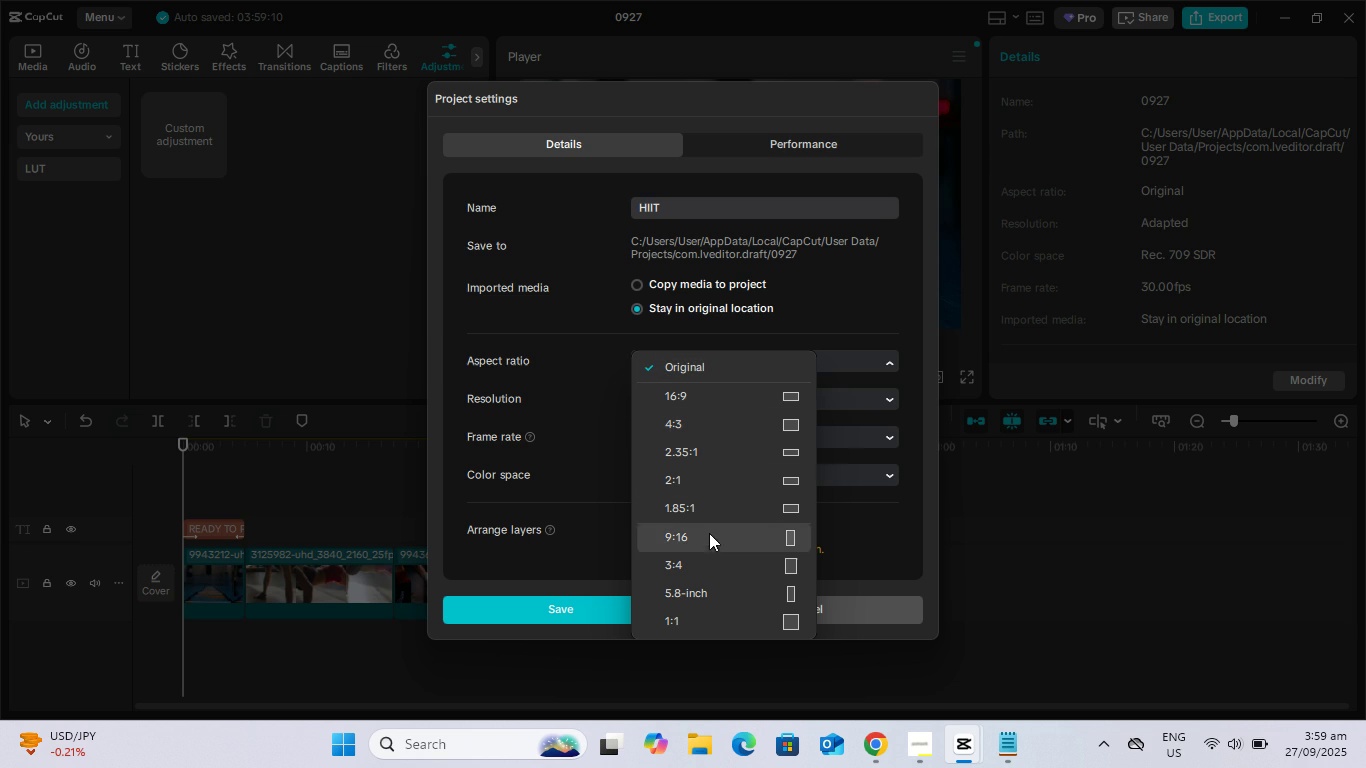 
left_click([710, 543])
 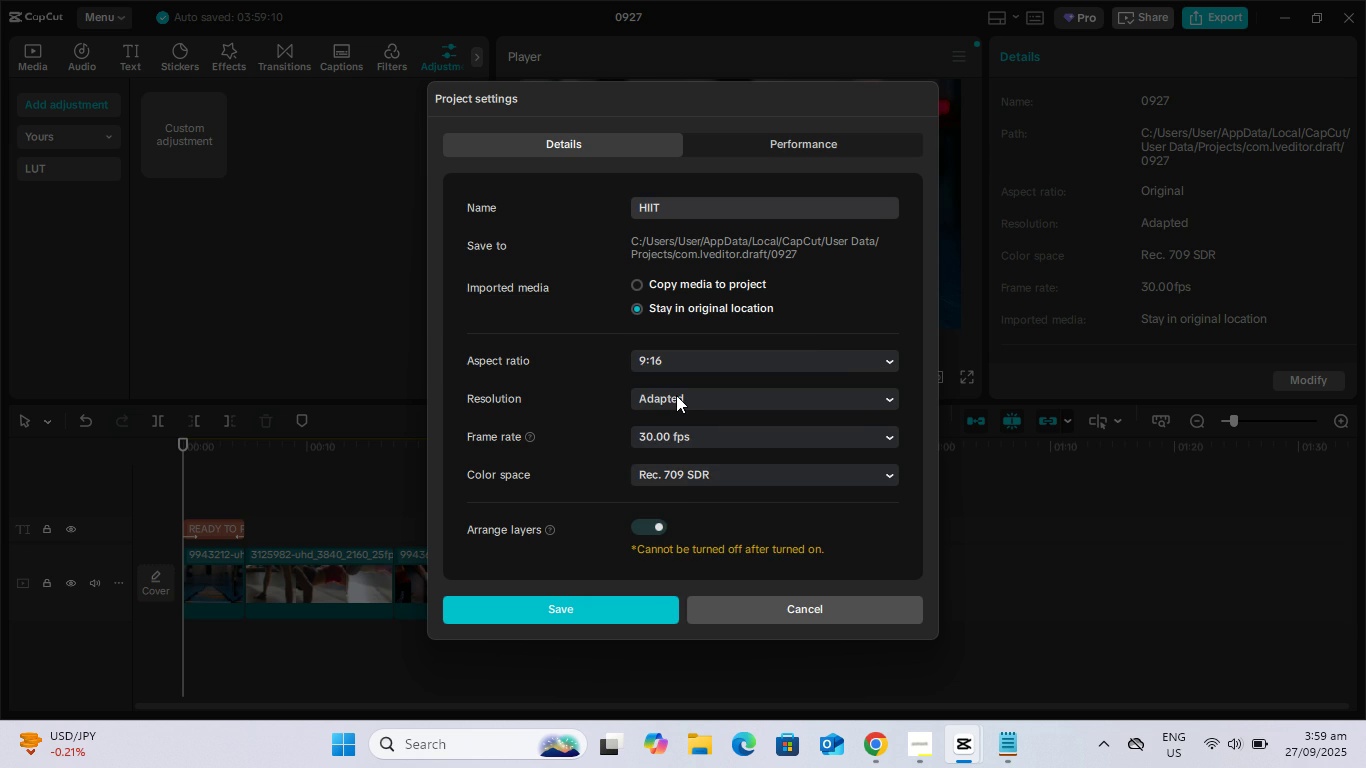 
left_click([676, 395])
 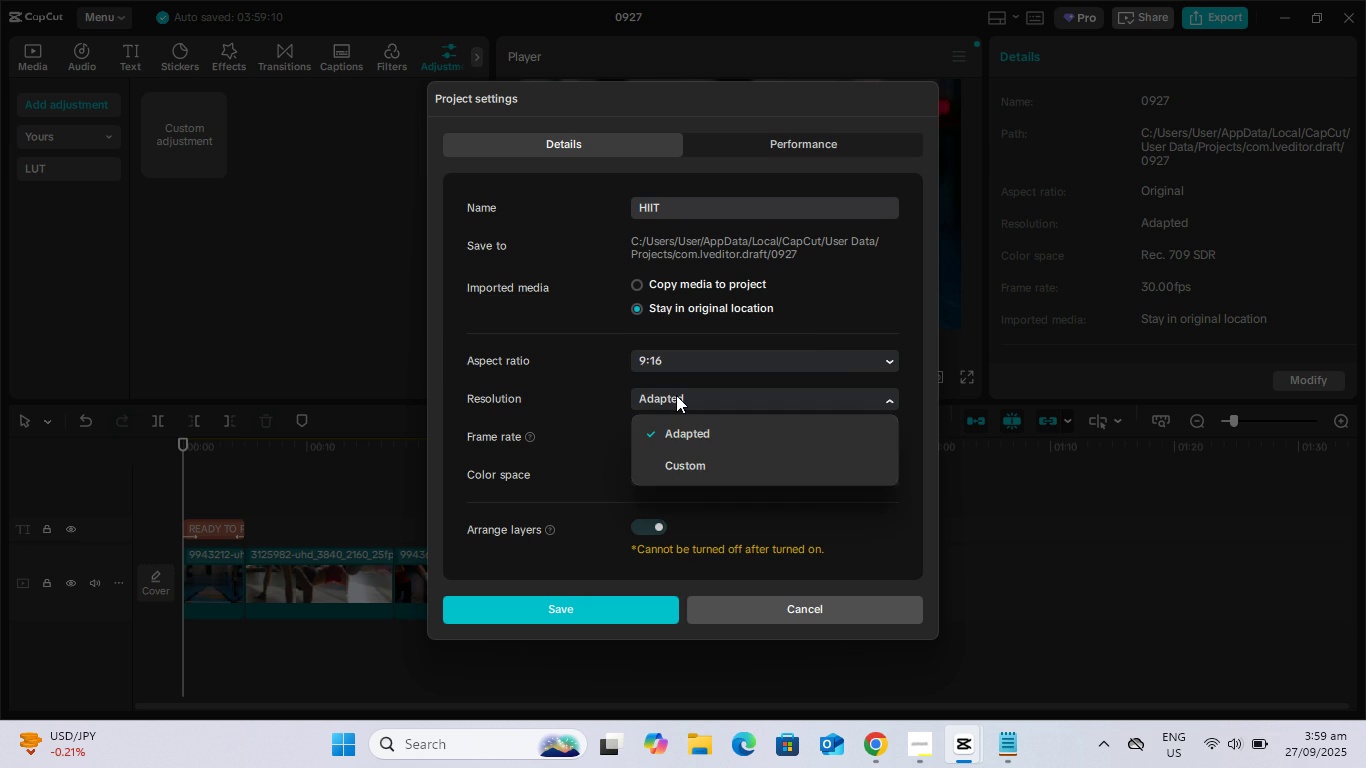 
left_click([676, 395])
 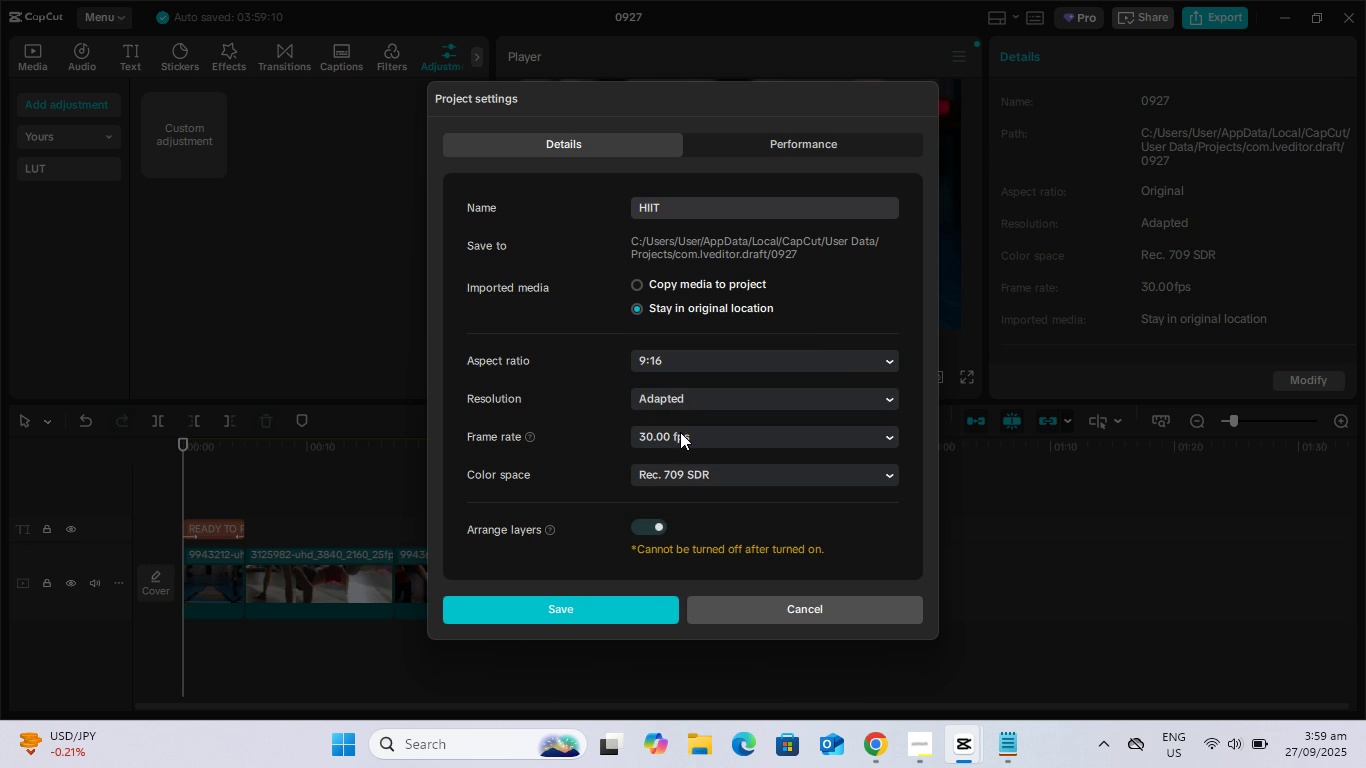 
left_click([680, 432])